 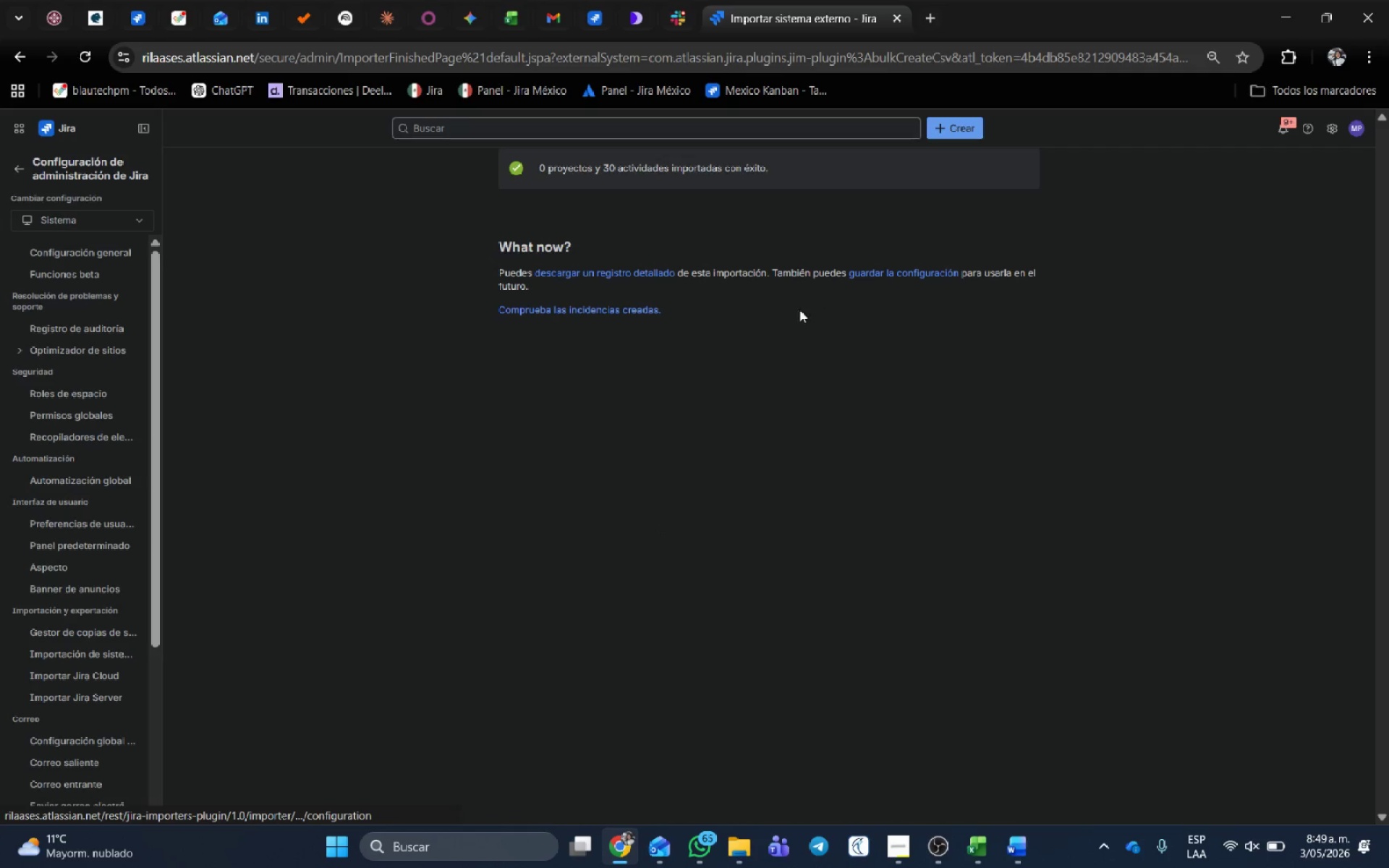 
mouse_move([846, 1])
 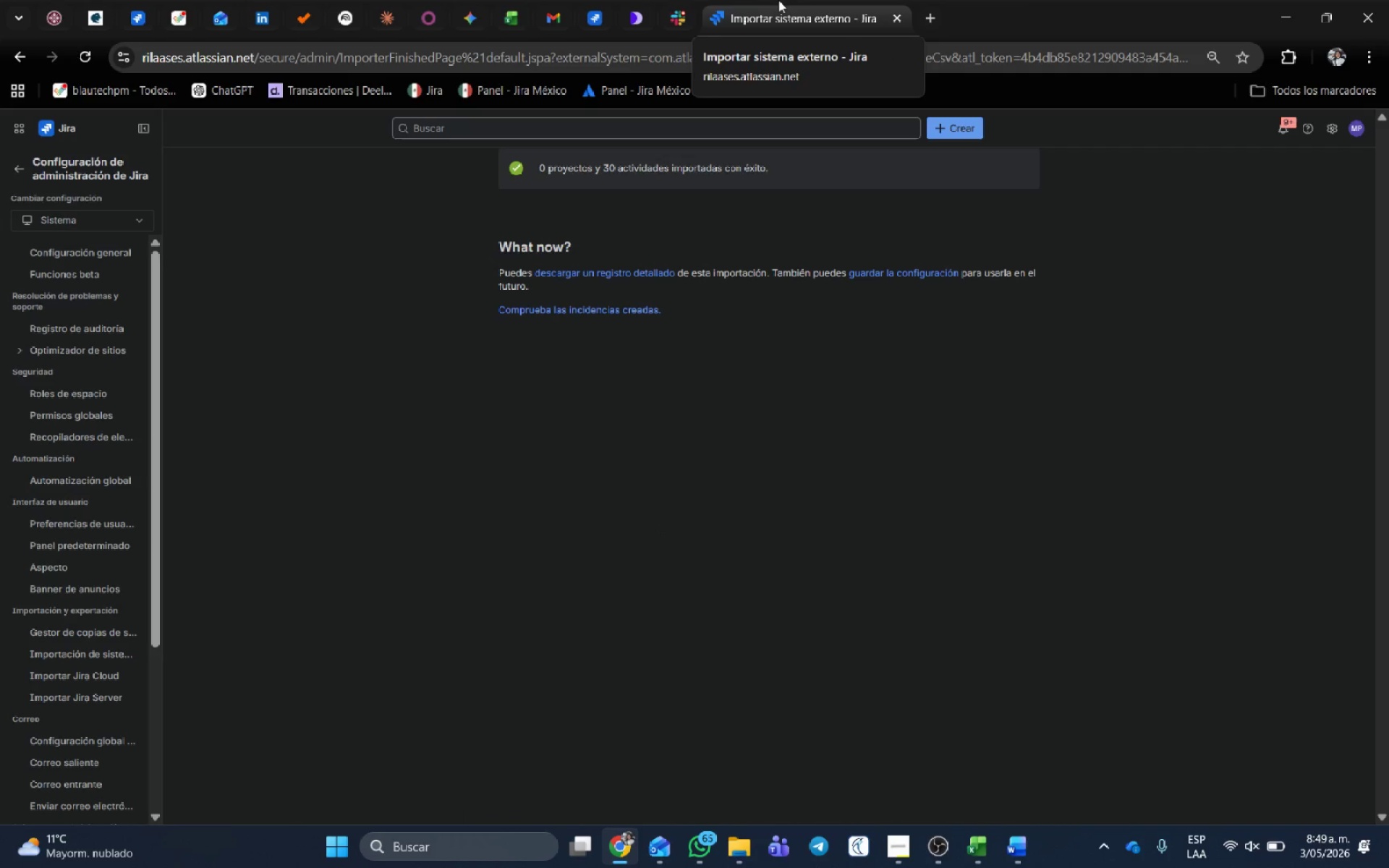 
middle_click([758, 9])
 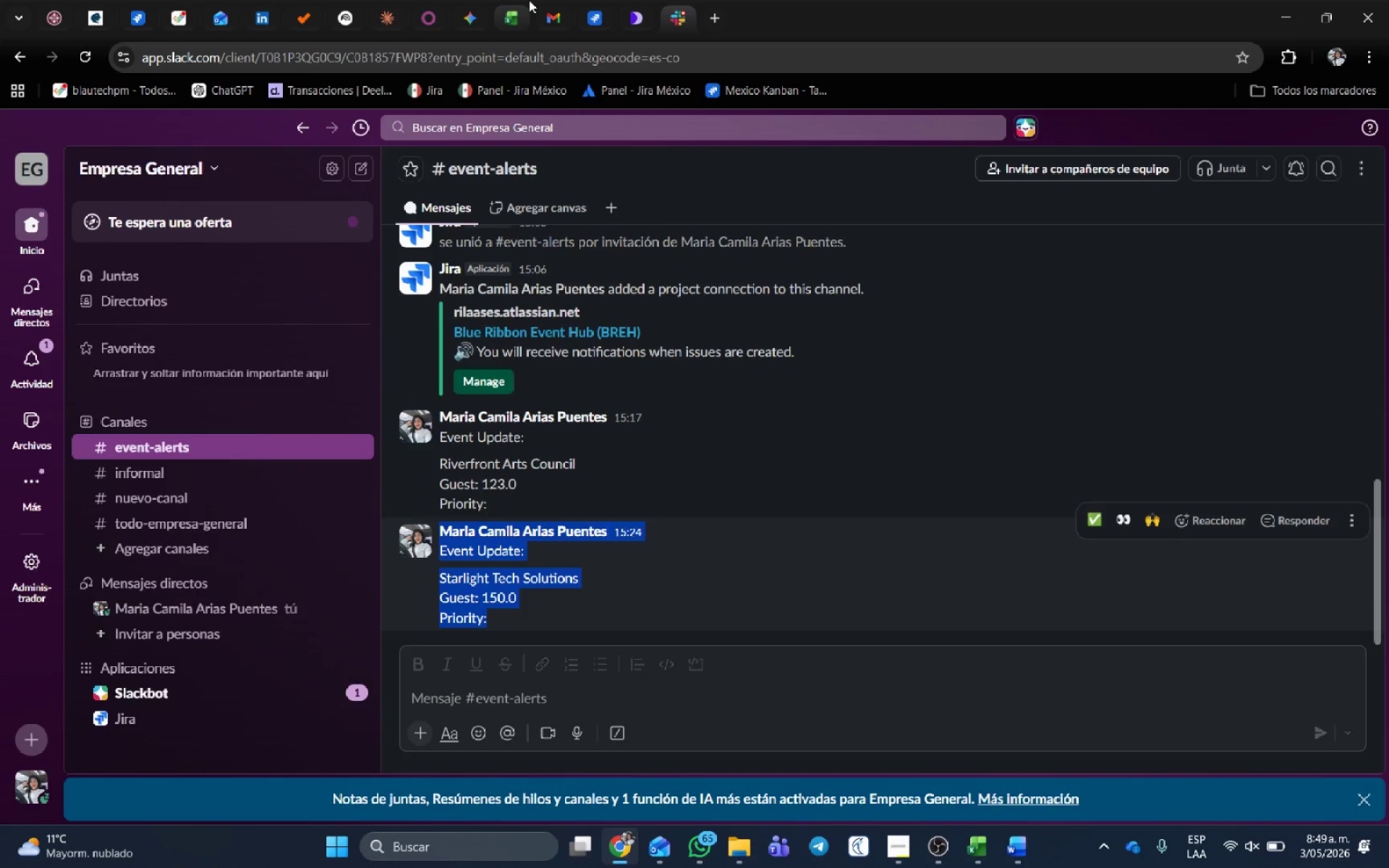 
left_click([592, 19])
 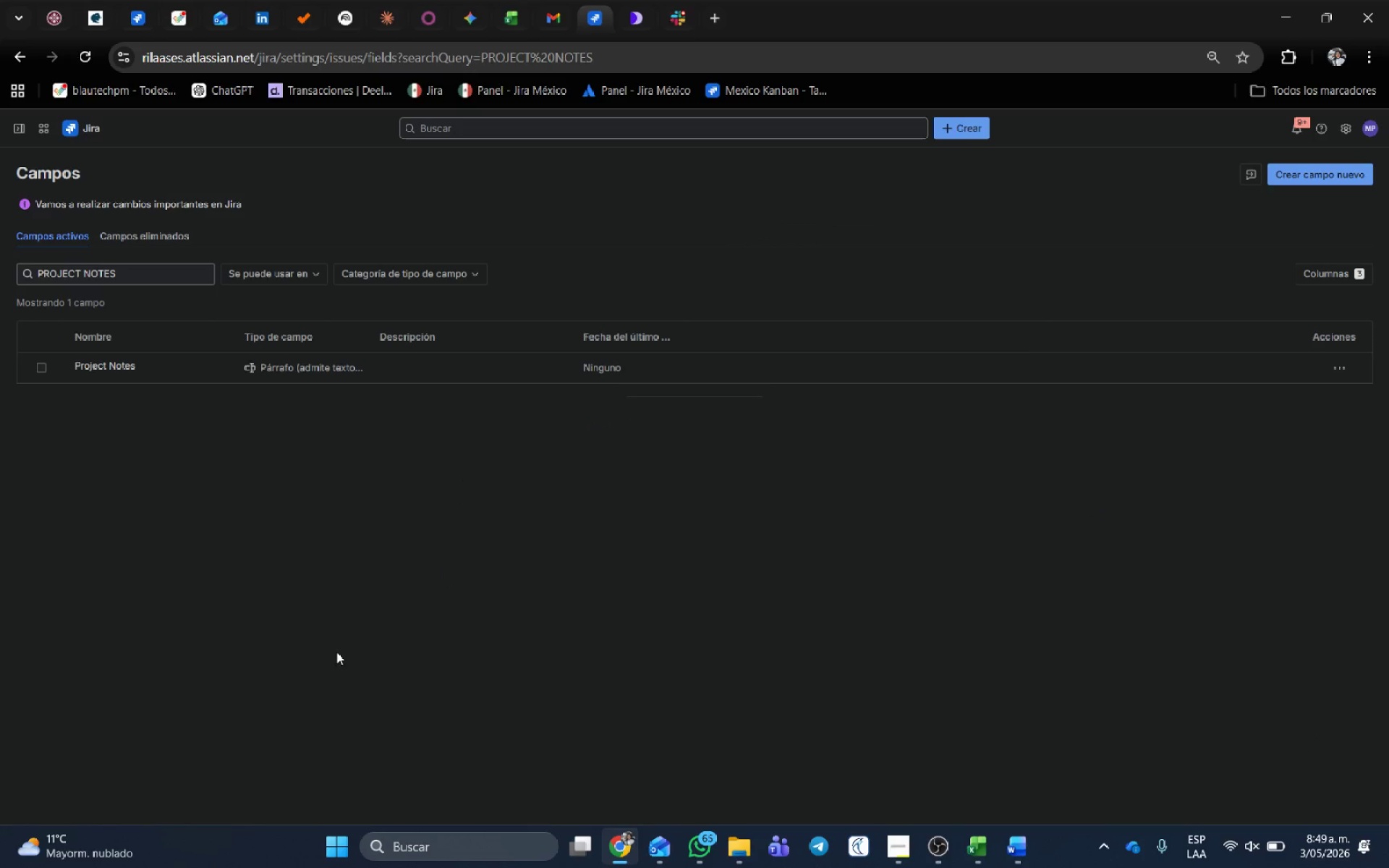 
left_click([323, 625])
 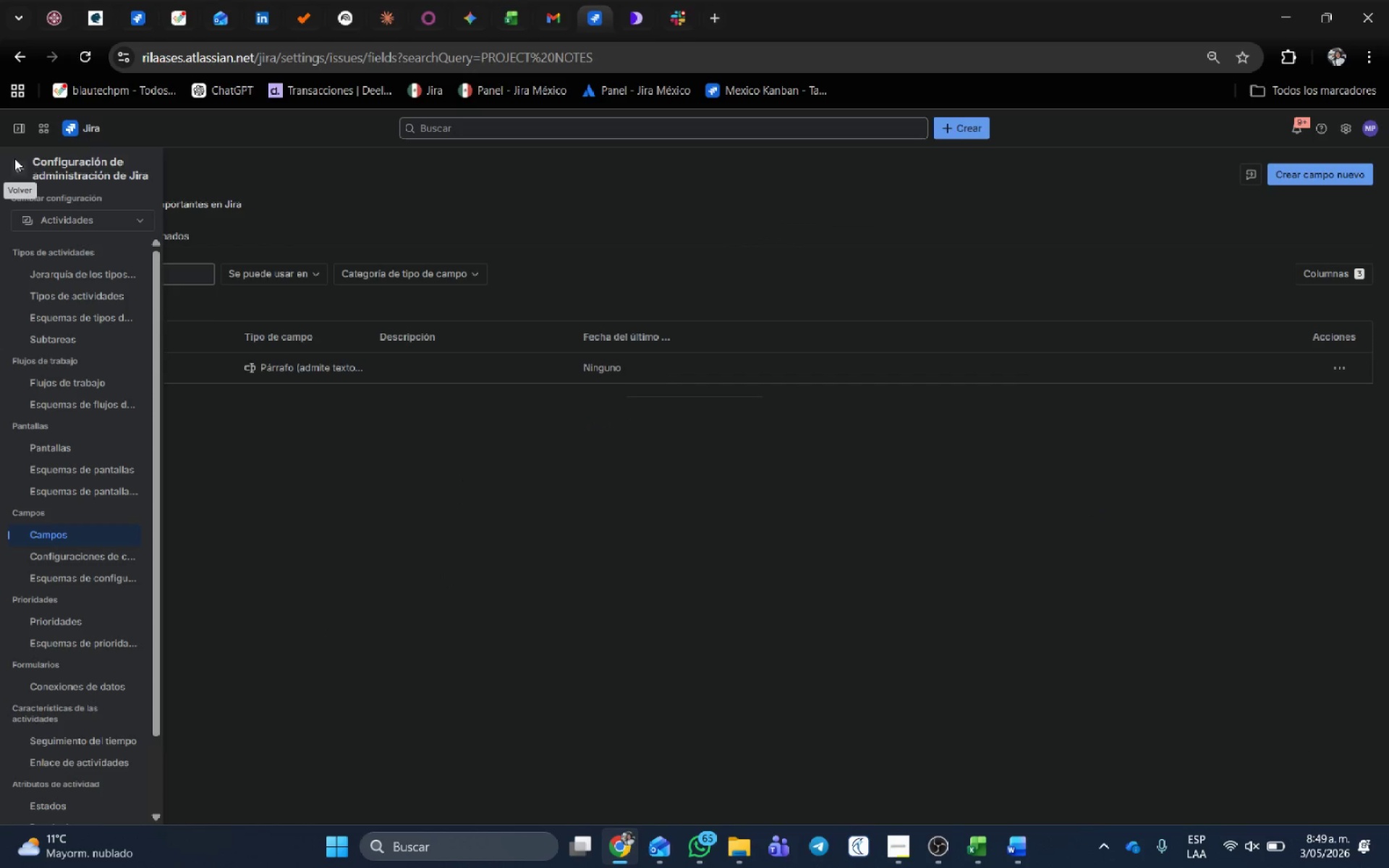 
left_click([14, 166])
 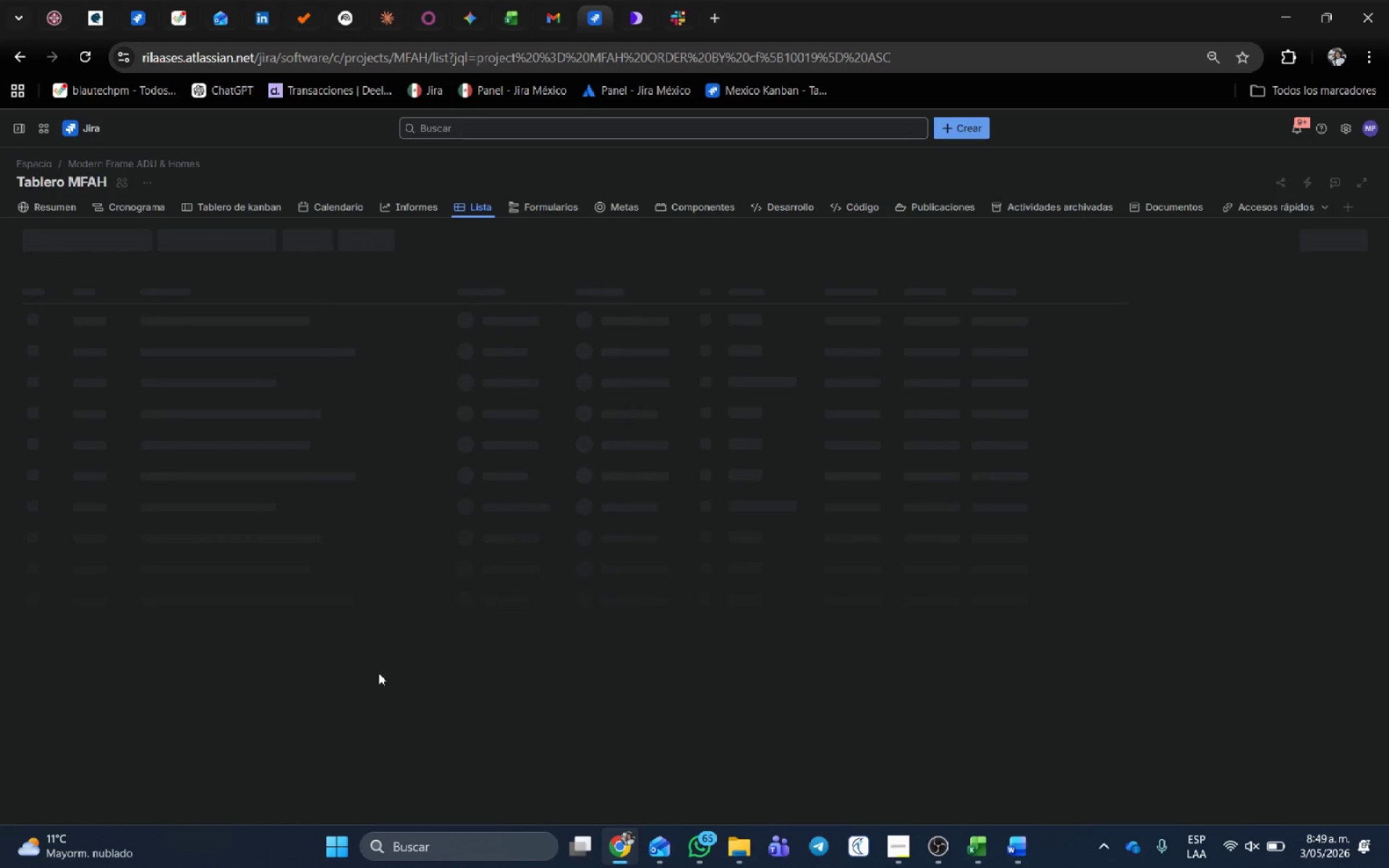 
wait(8.58)
 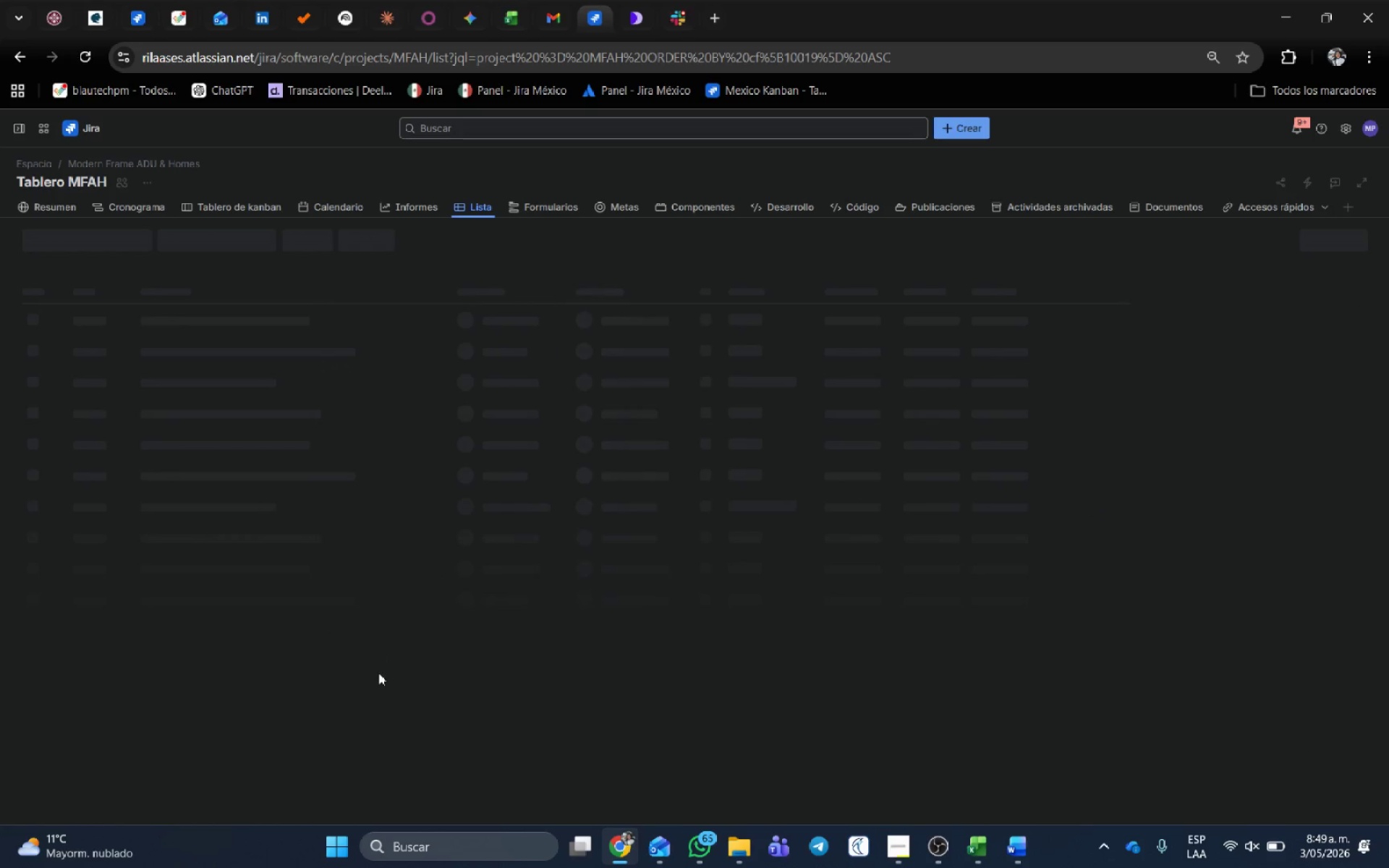 
left_click([27, 280])
 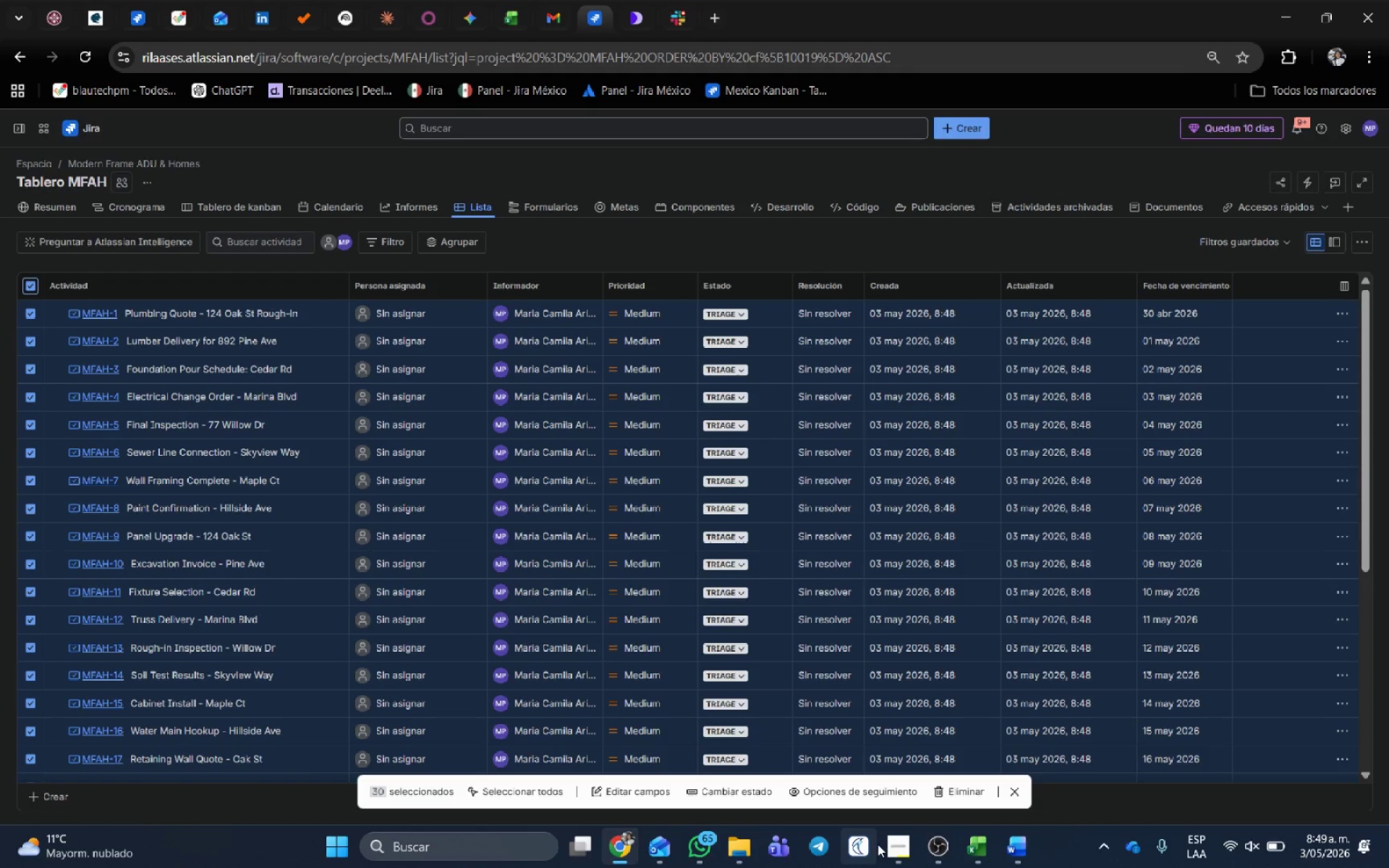 
left_click([893, 847])